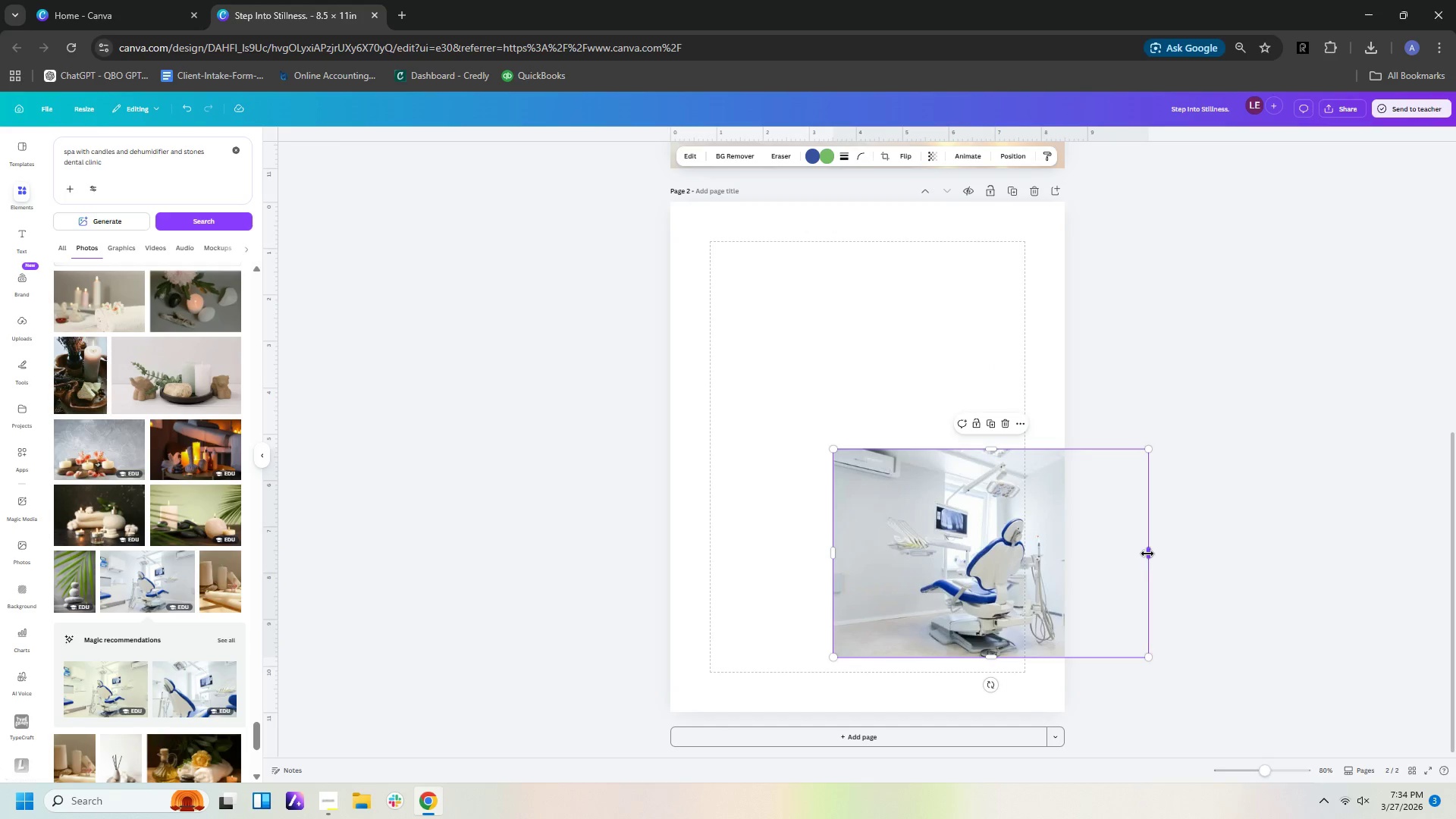 
left_click_drag(start_coordinate=[1148, 554], to_coordinate=[1062, 554])
 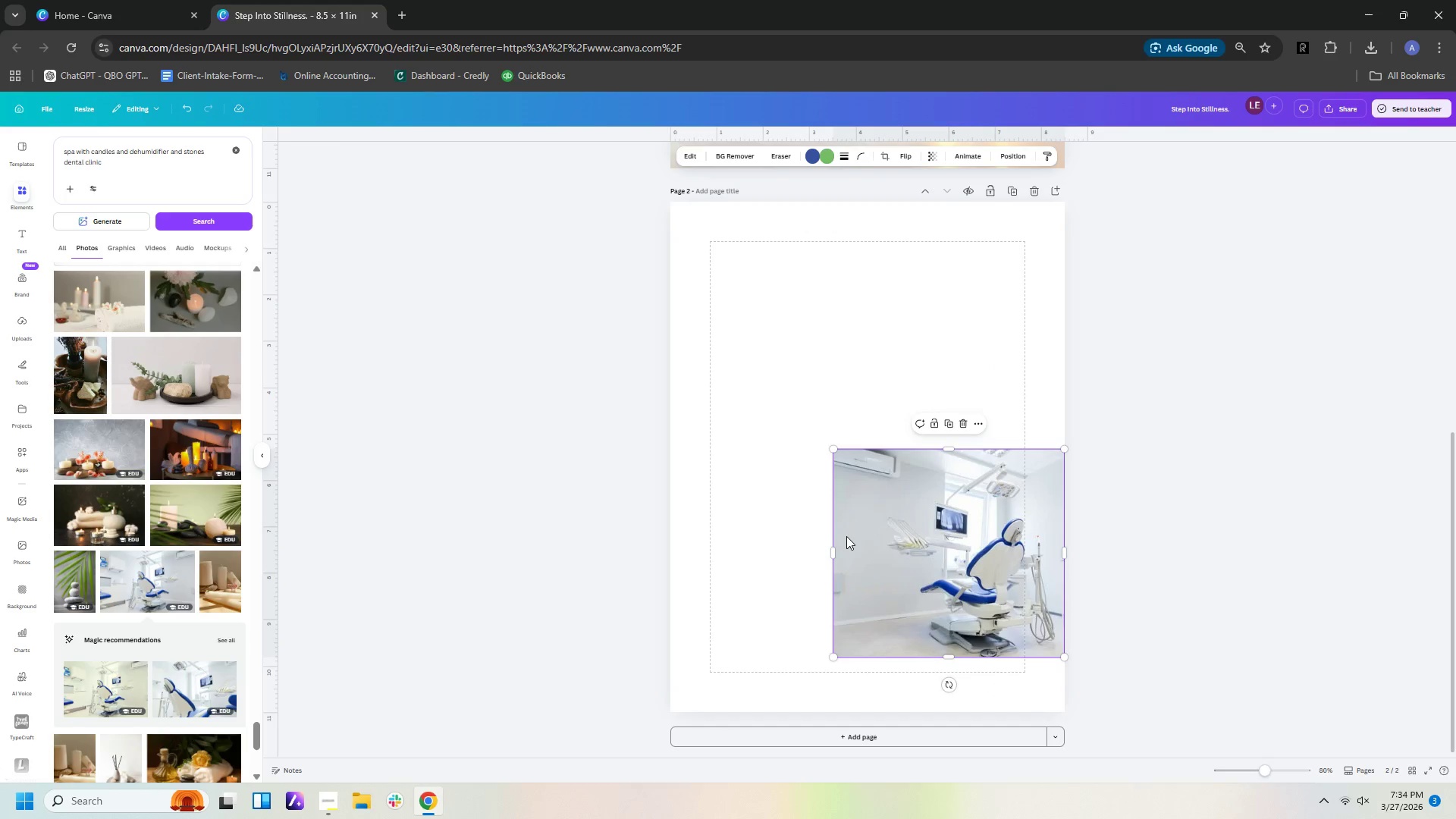 
left_click([846, 536])
 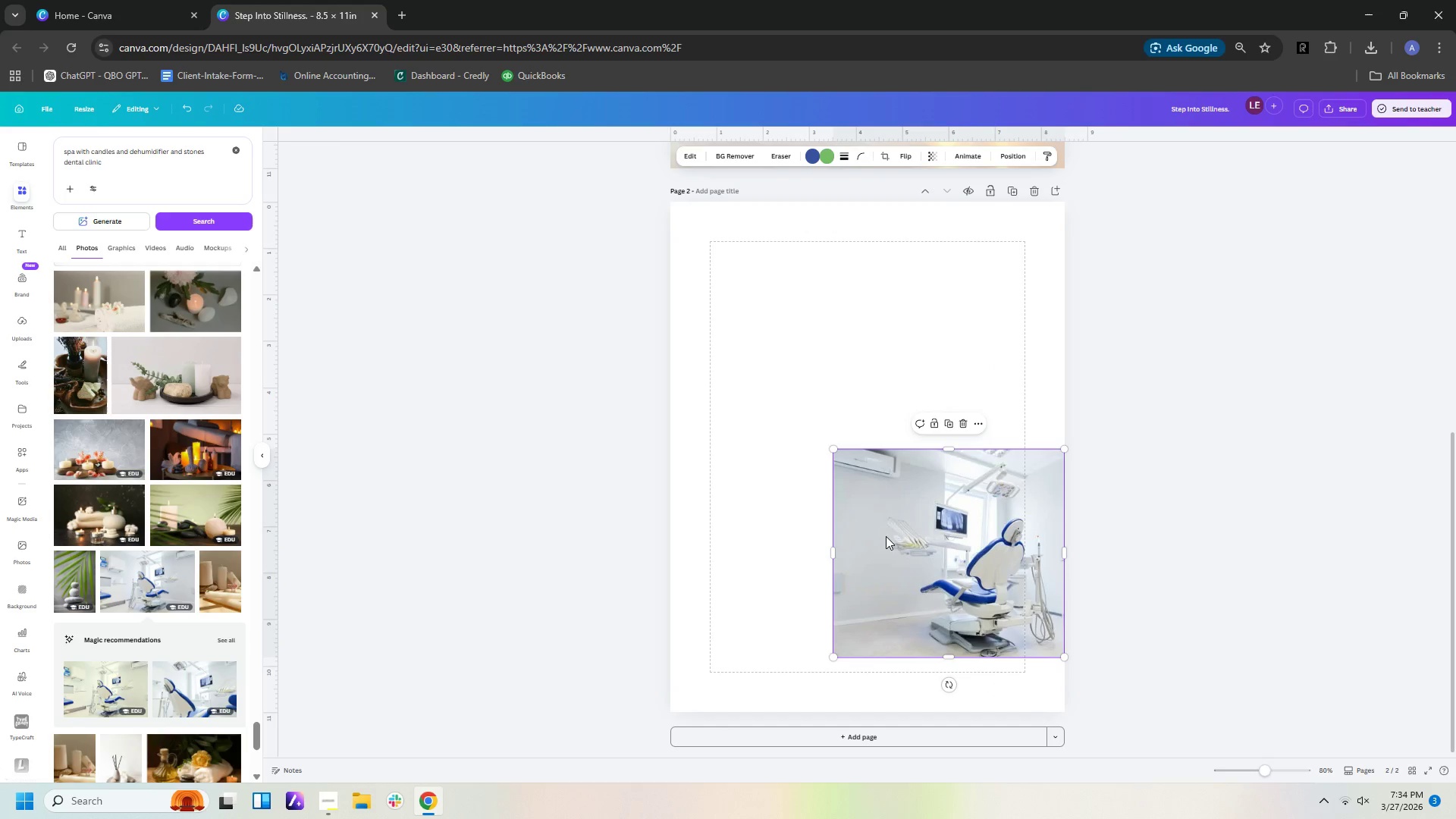 
left_click([886, 536])
 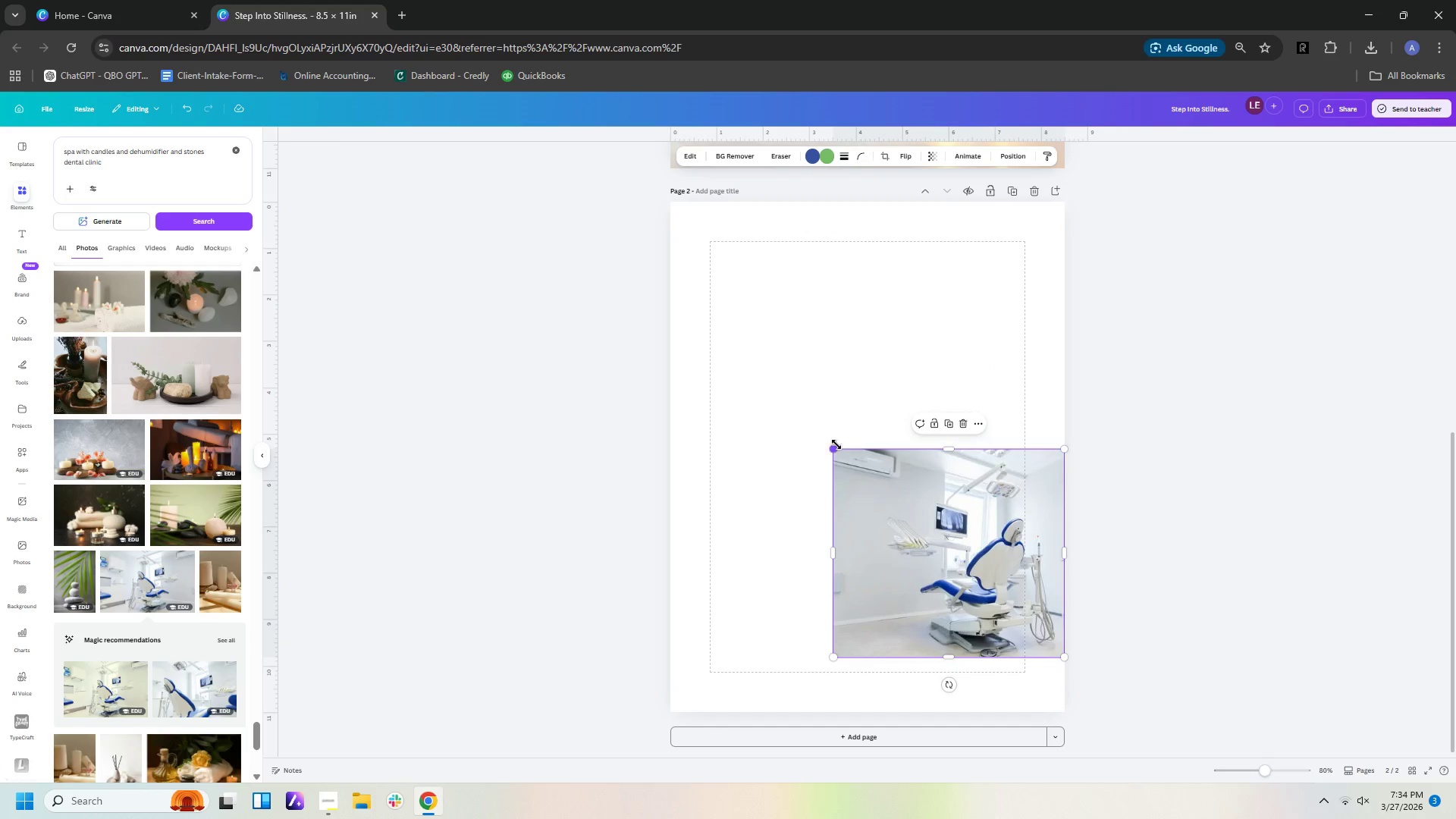 
left_click_drag(start_coordinate=[835, 446], to_coordinate=[781, 419])
 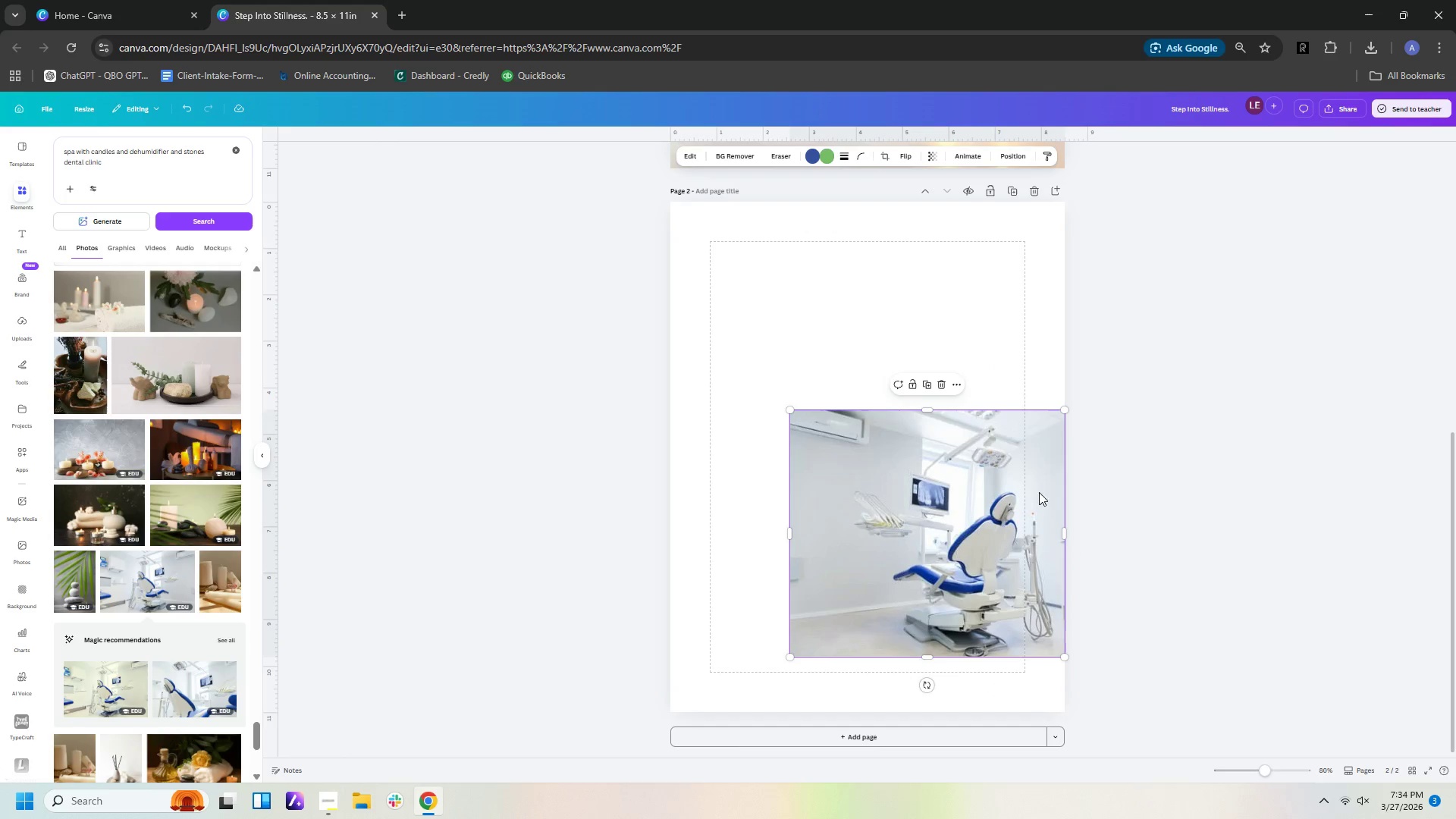 
left_click([1034, 496])
 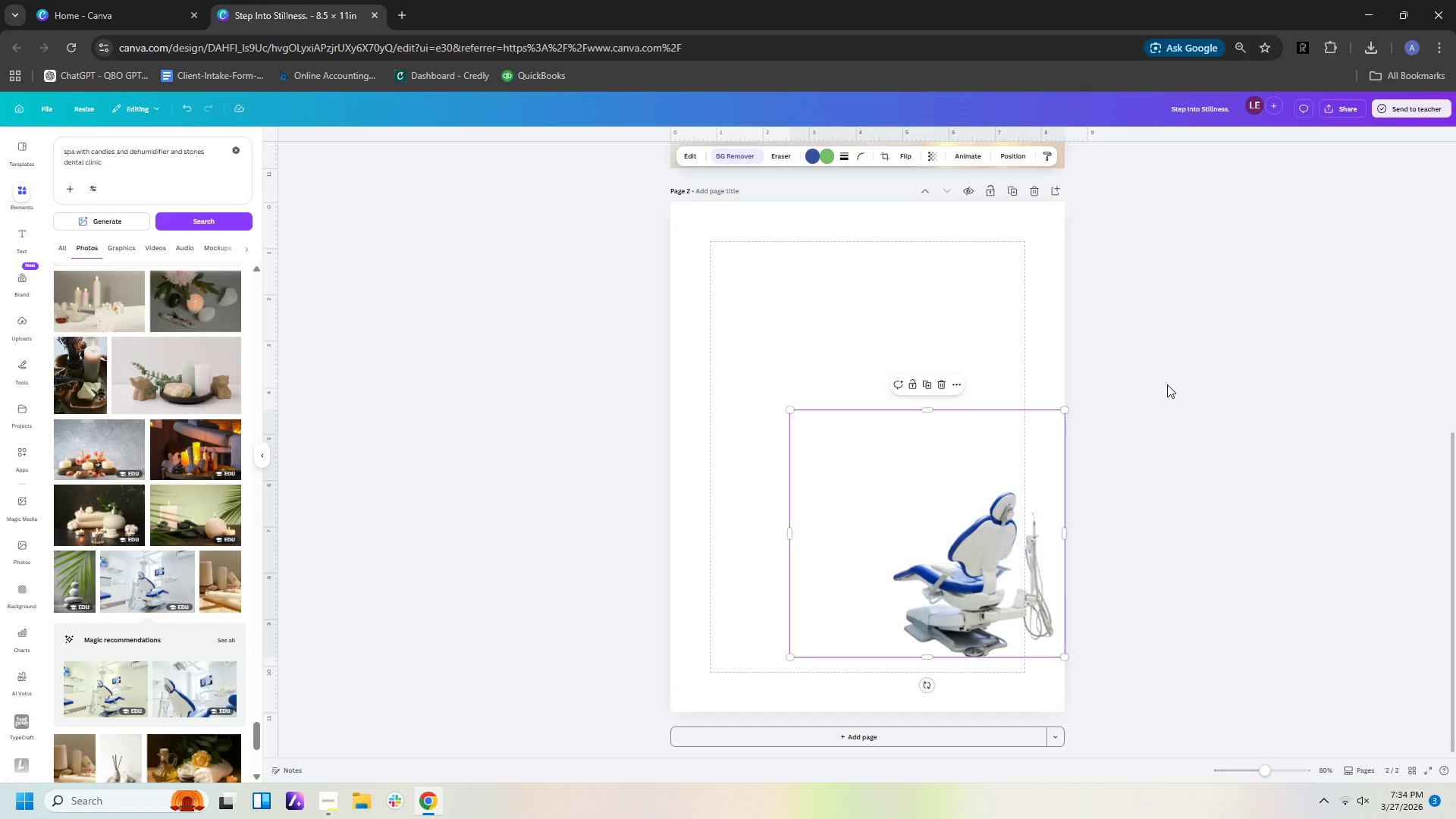 
wait(21.3)
 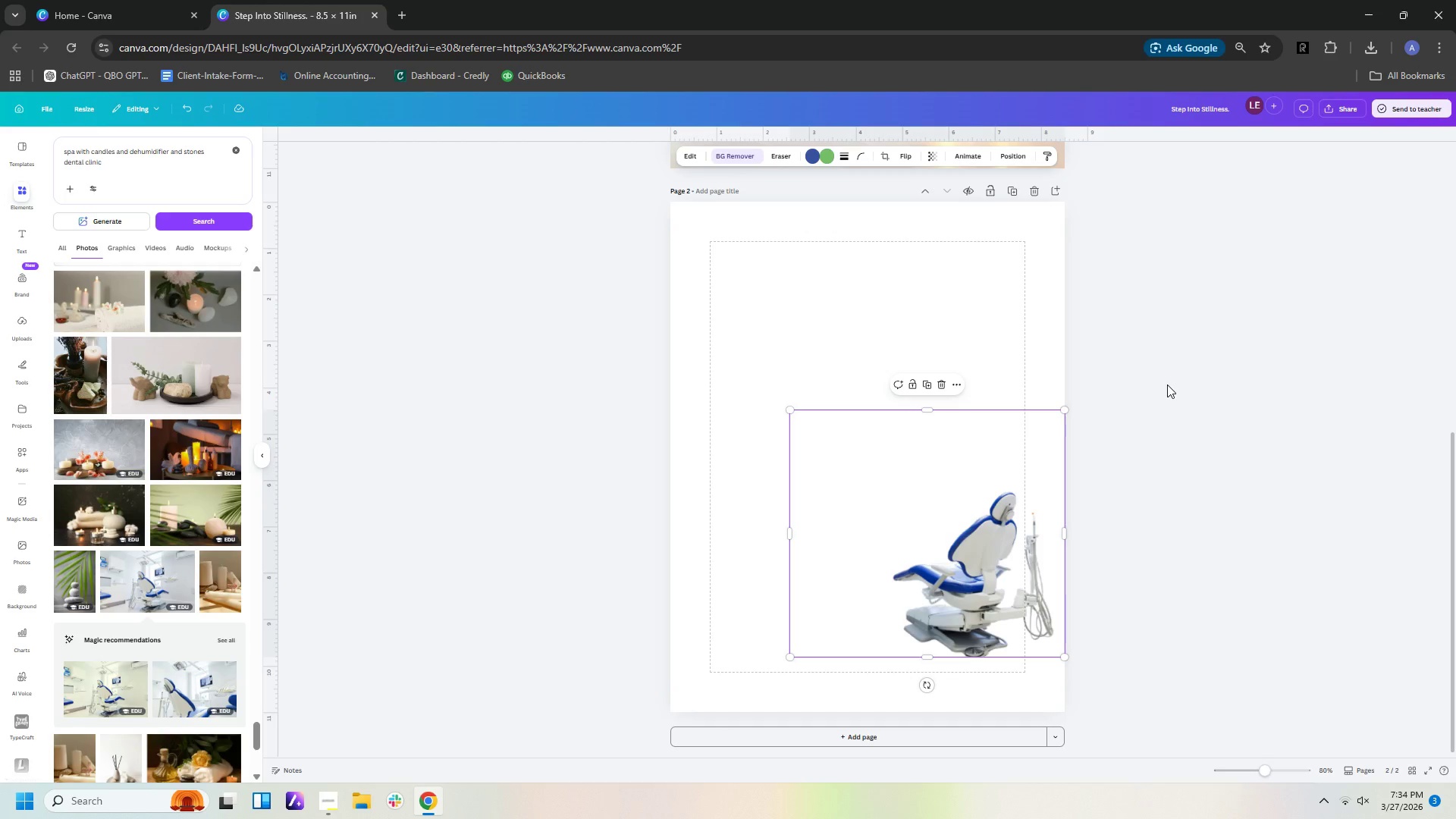 
left_click([326, 802])